 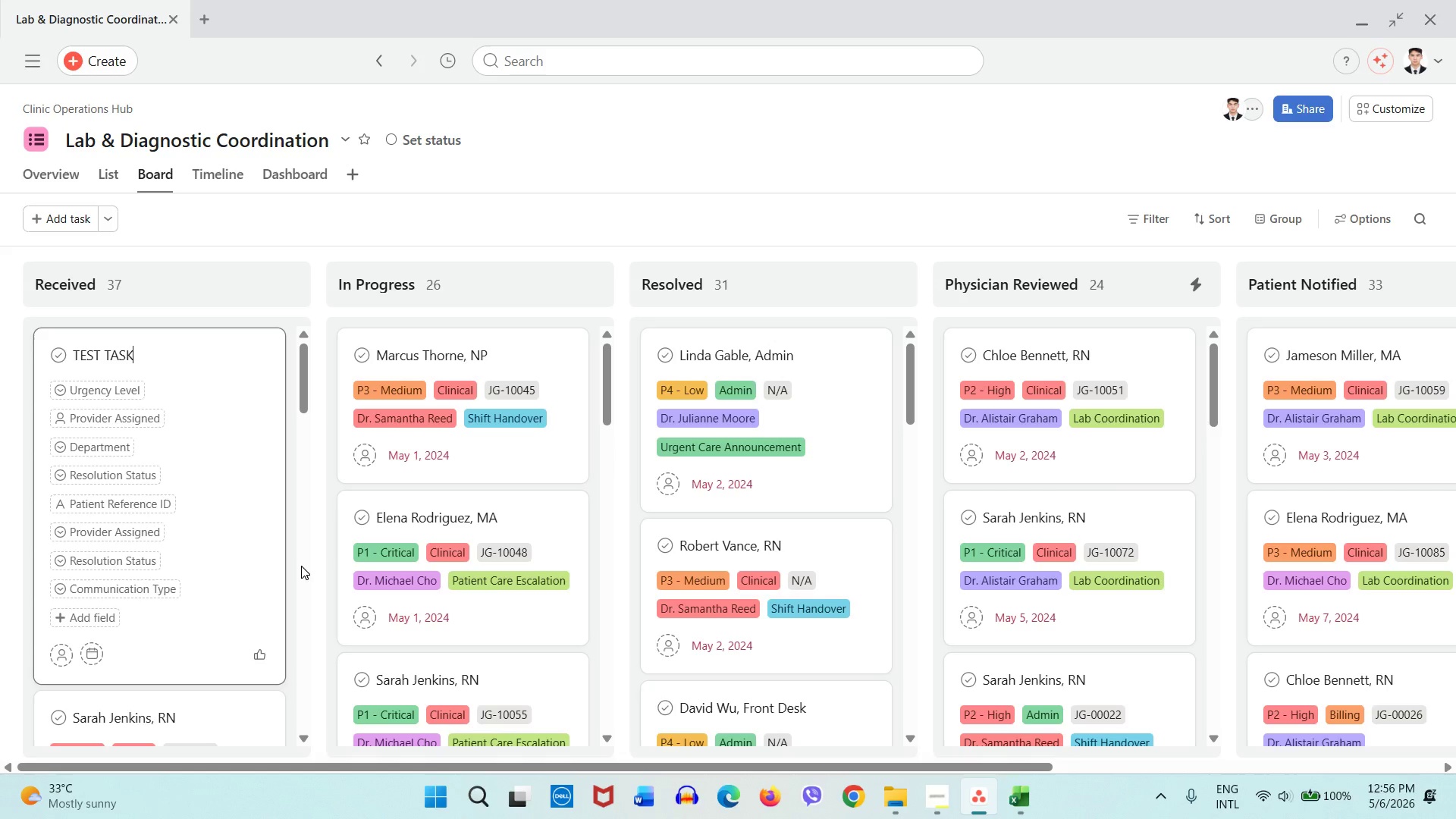 
left_click([294, 588])
 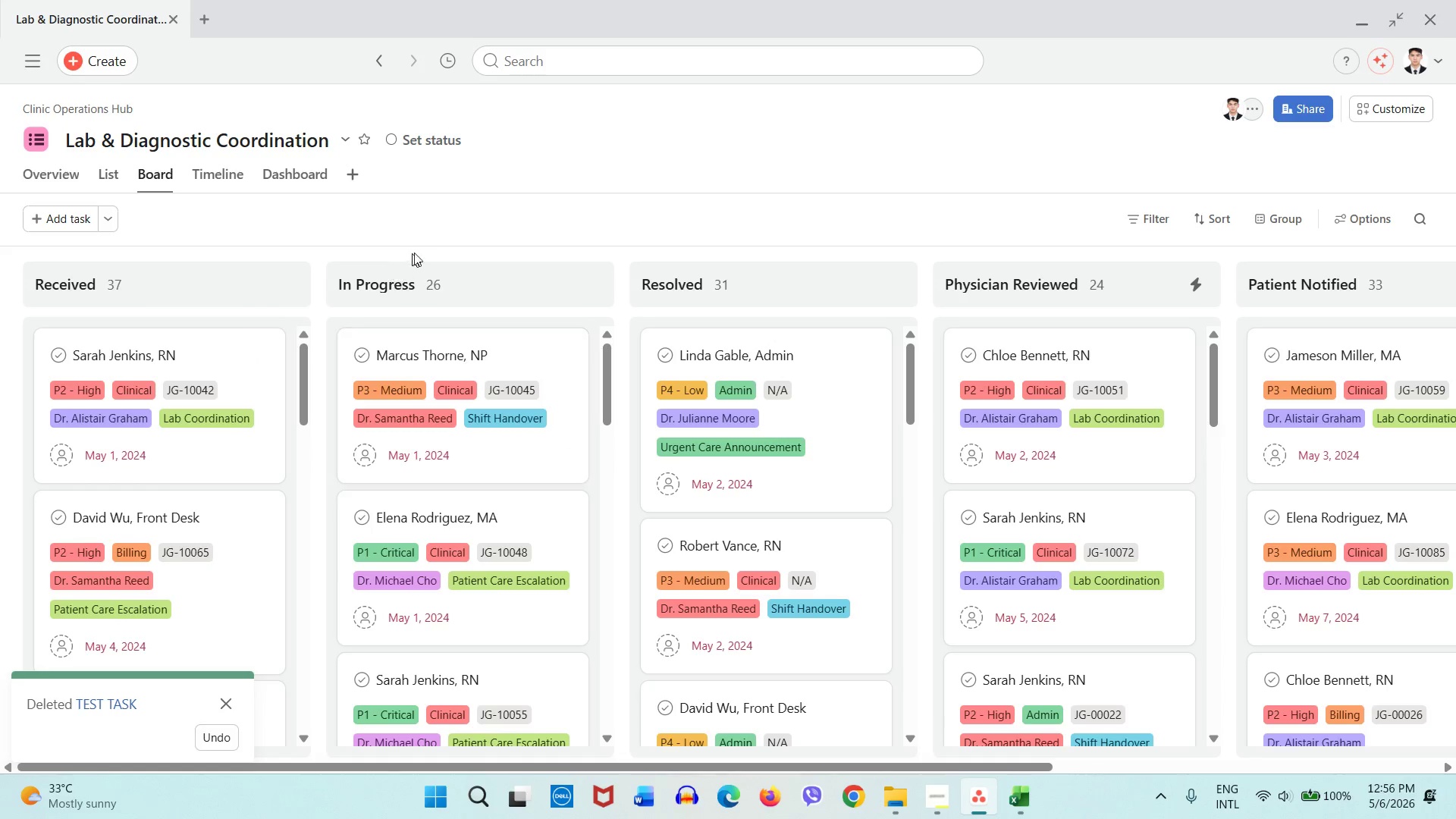 
left_click([431, 240])
 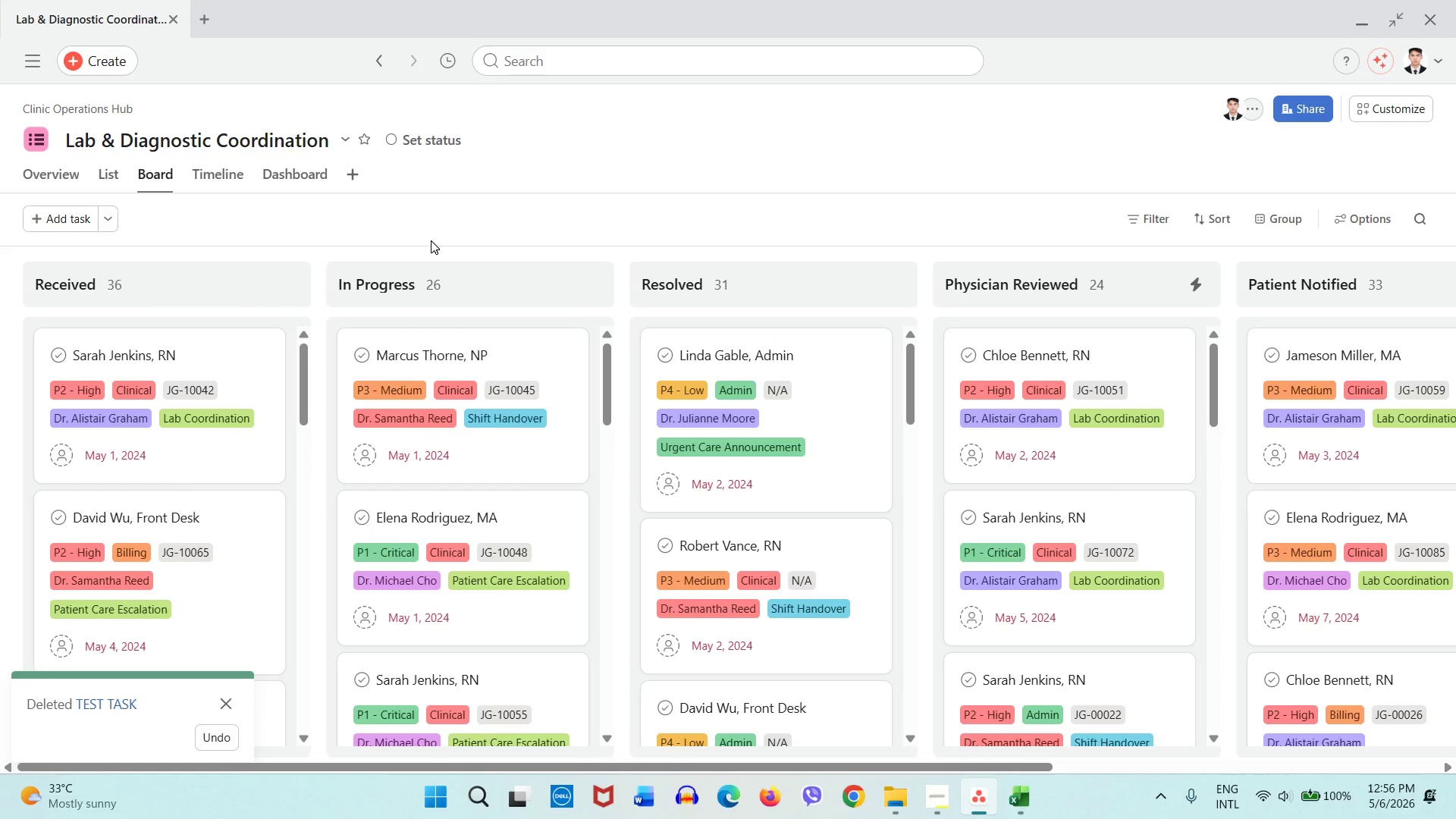 
key(Meta+Shift+S)
 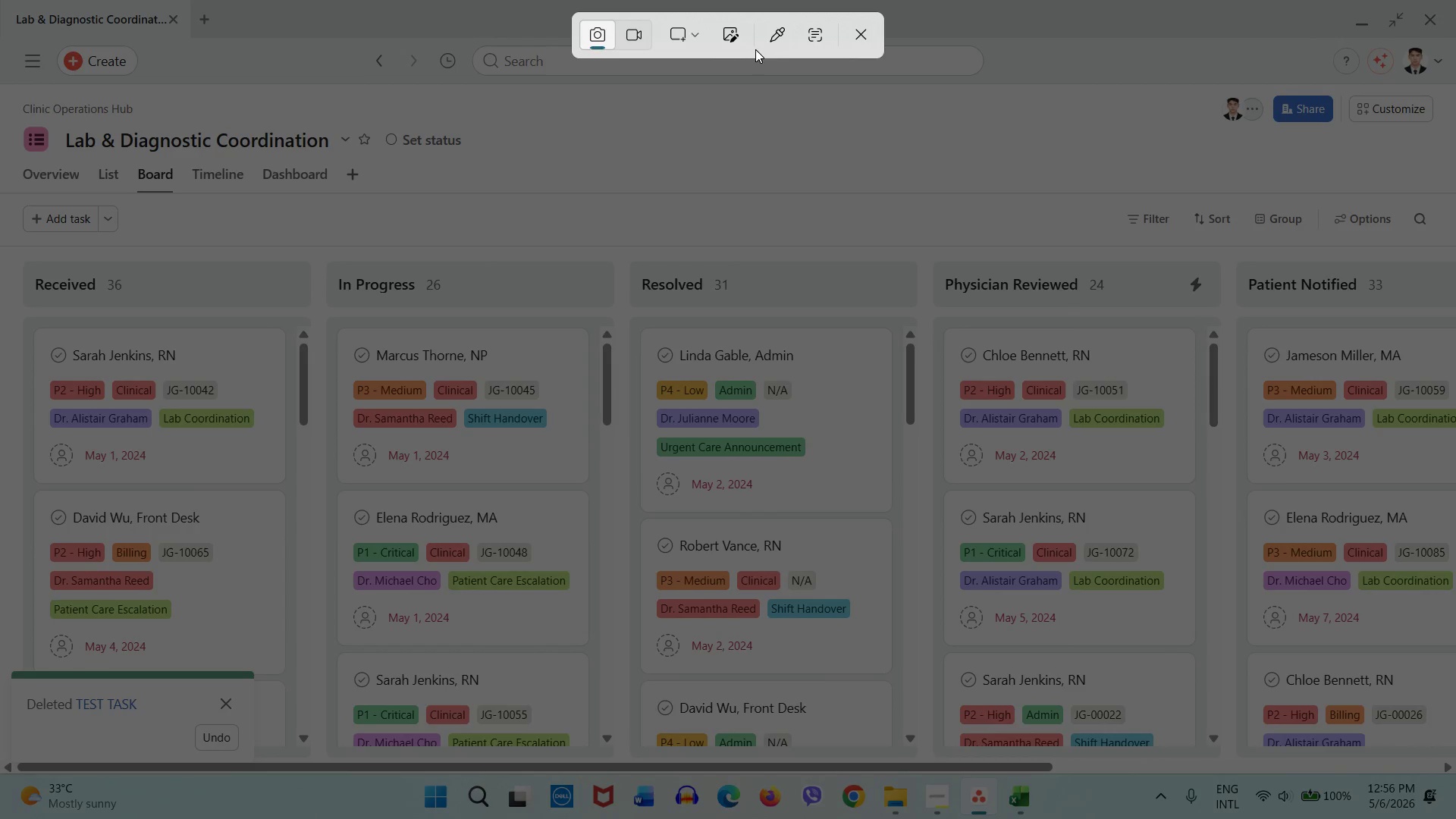 
left_click([639, 35])
 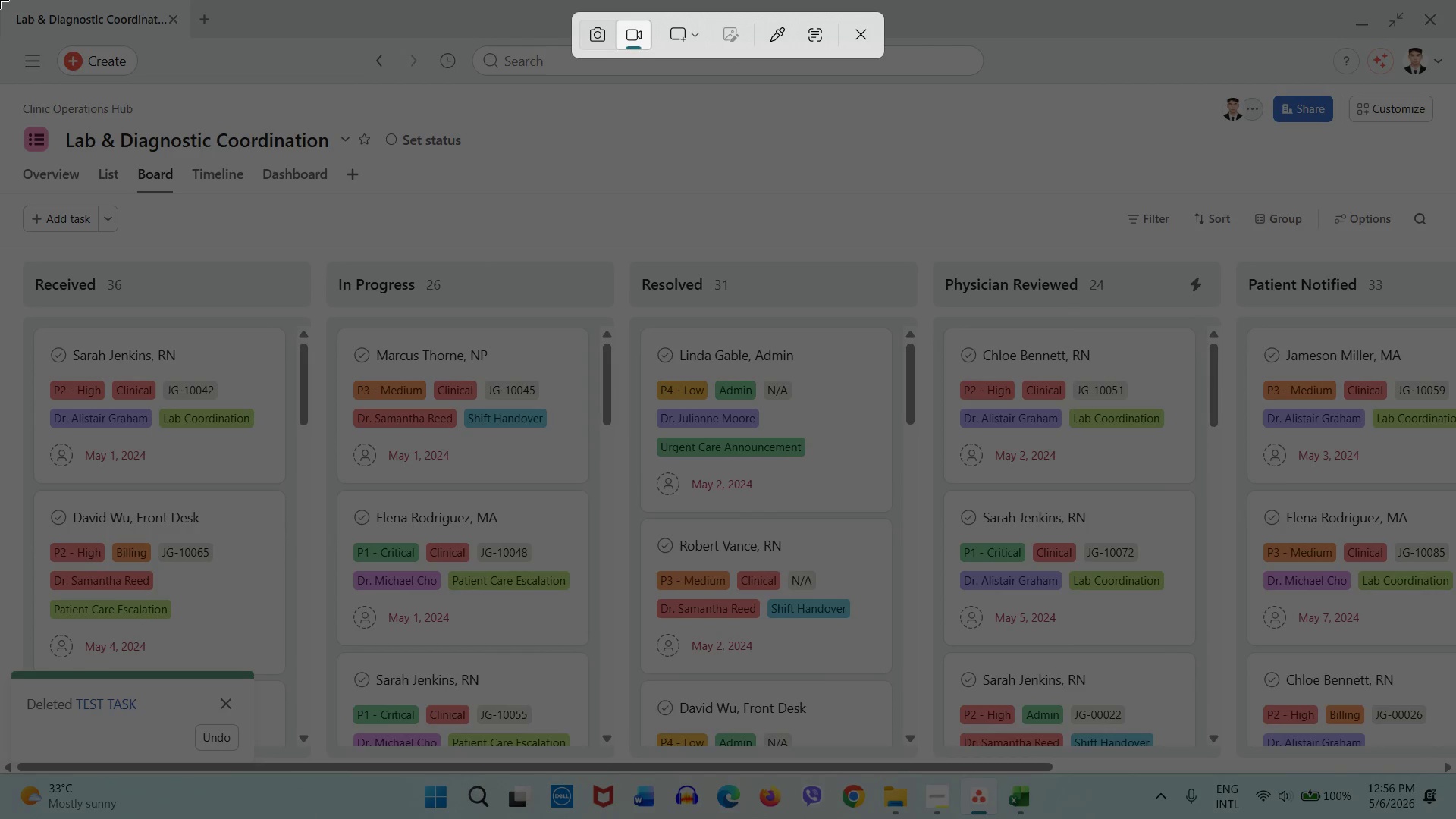 
left_click_drag(start_coordinate=[0, 0], to_coordinate=[1455, 818])
 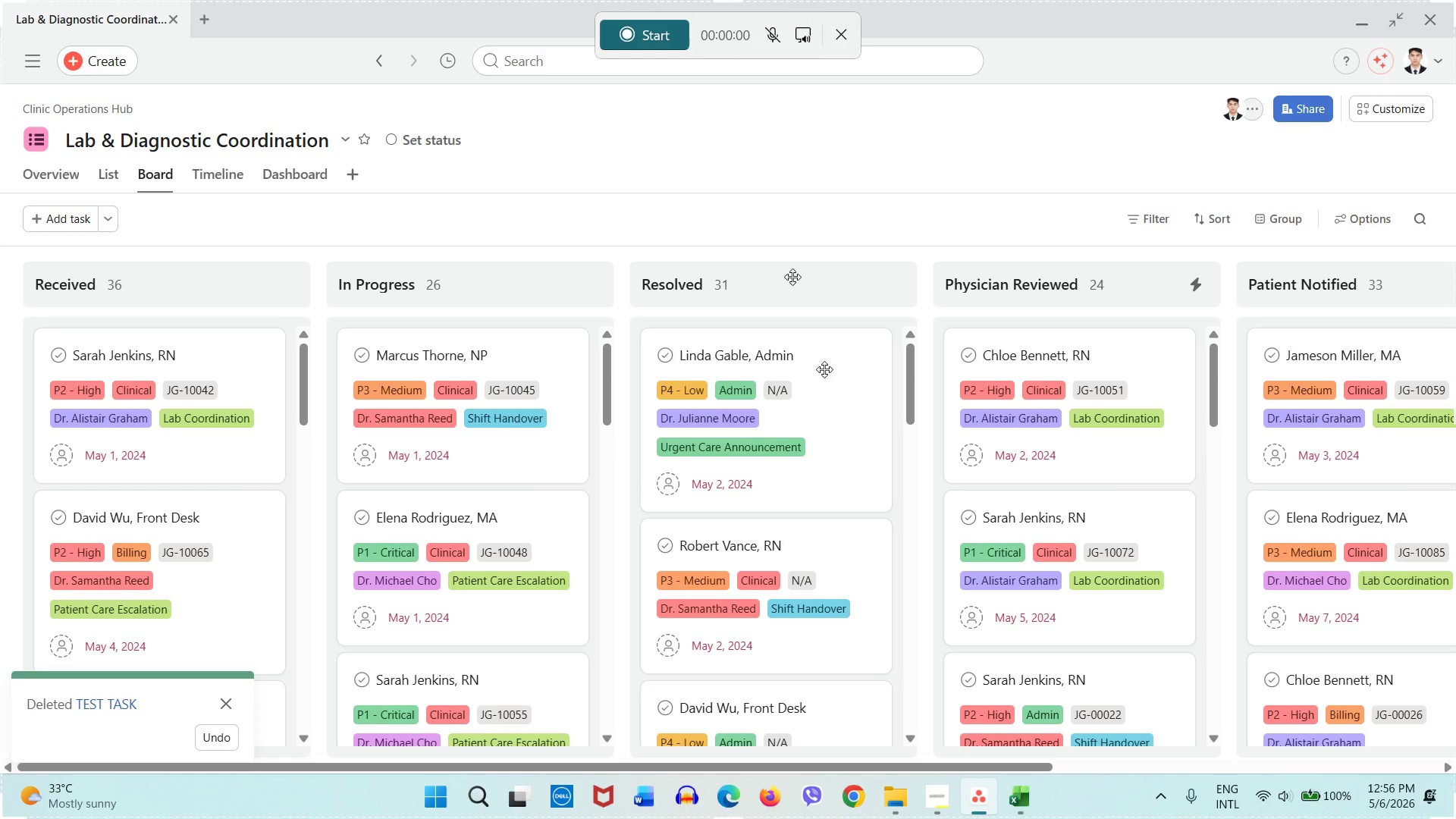 
left_click([673, 39])
 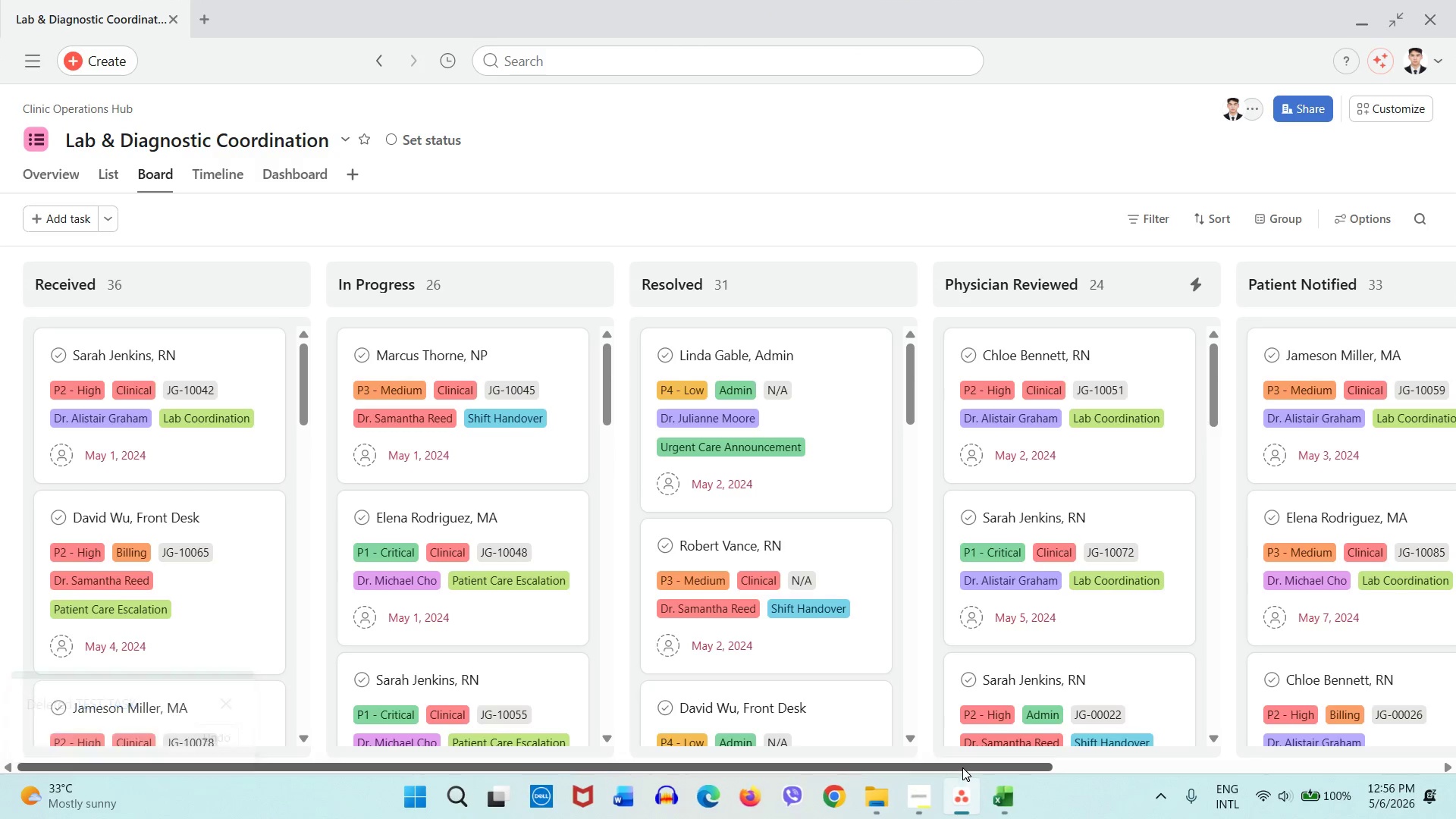 
left_click_drag(start_coordinate=[962, 767], to_coordinate=[1292, 764])
 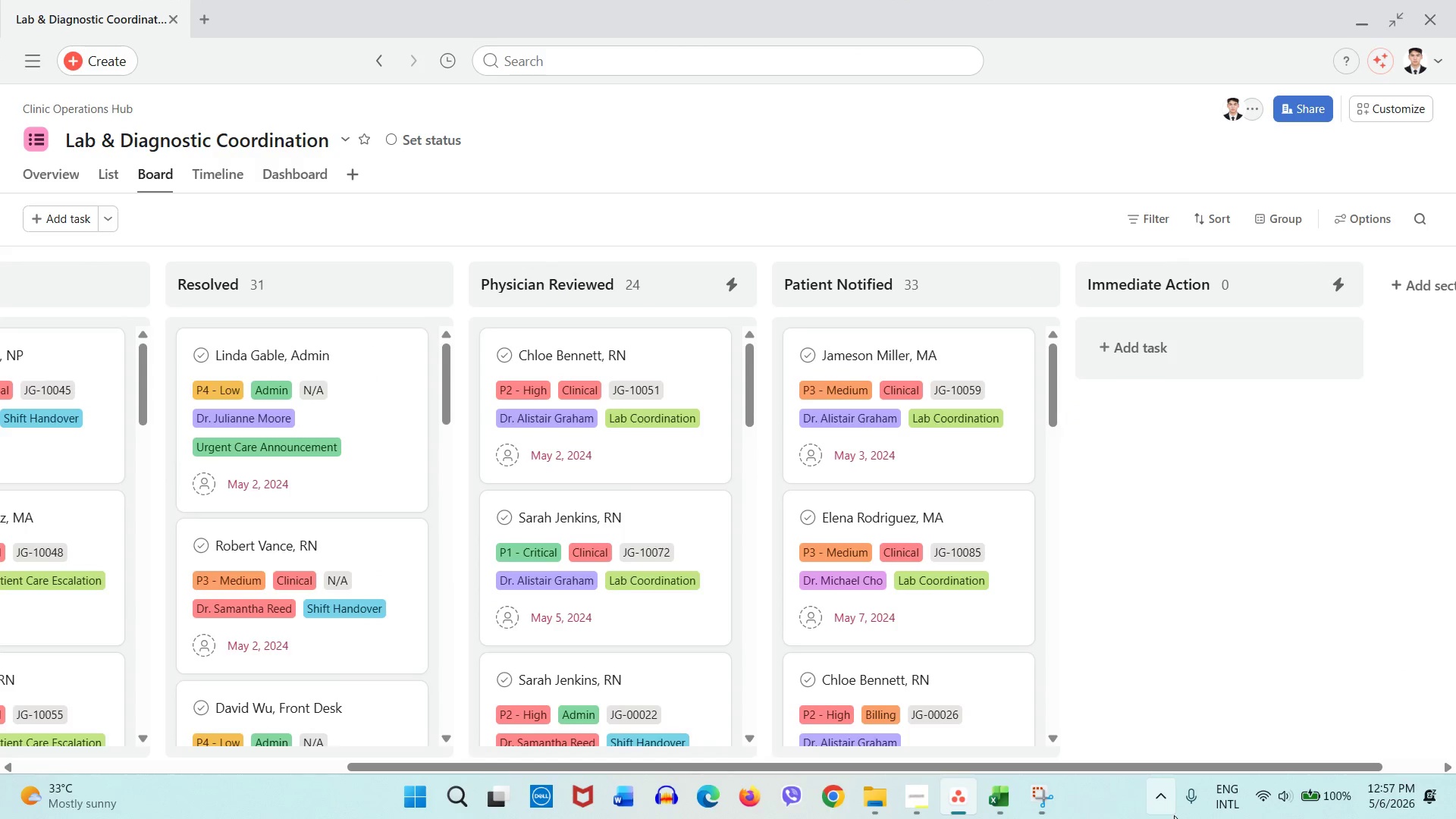 
left_click_drag(start_coordinate=[1172, 767], to_coordinate=[629, 774])
 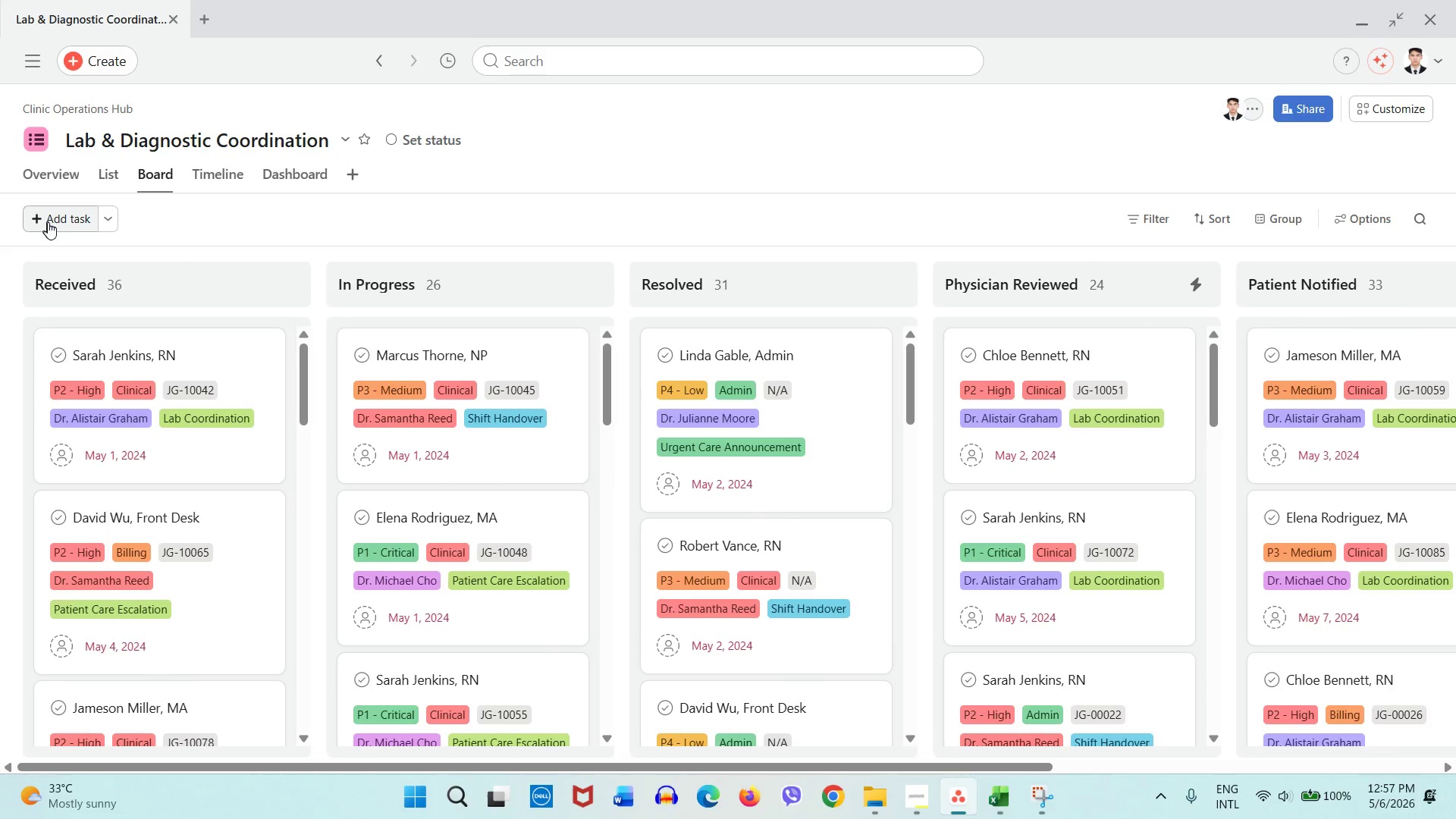 
left_click([49, 222])
 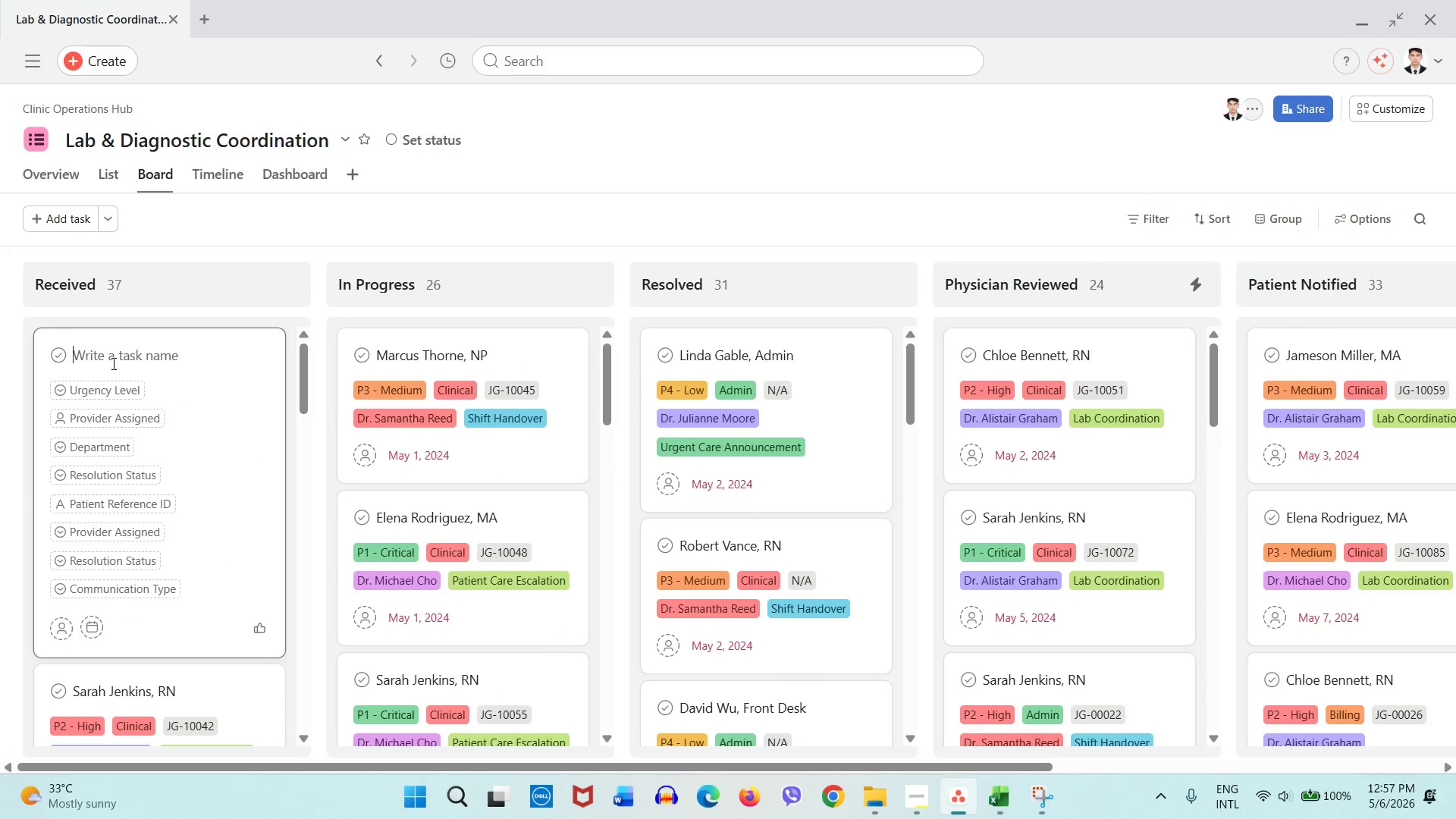 
type(t)
key(Backspace)
type(TEST TASK)
 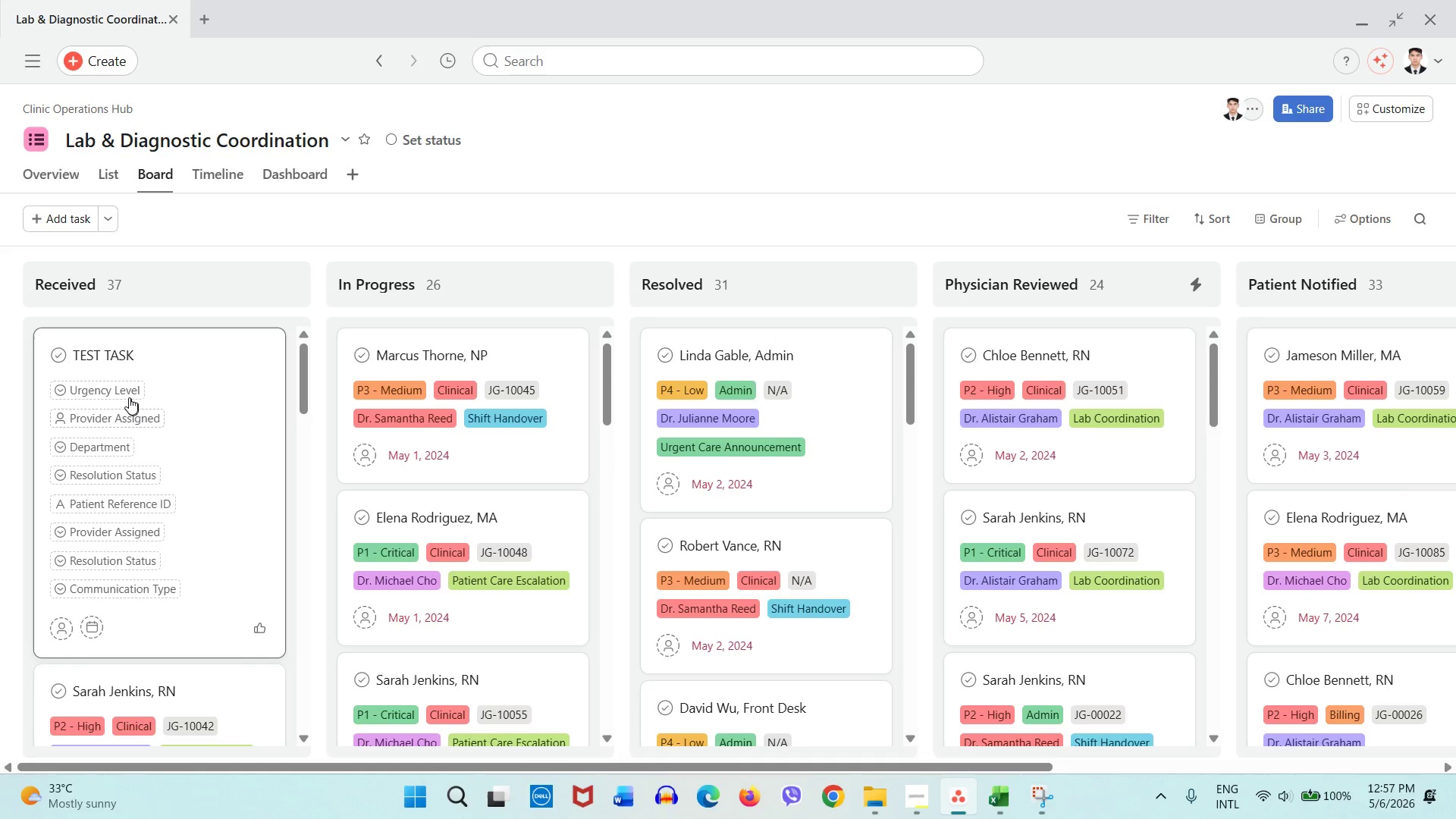 
left_click([127, 391])
 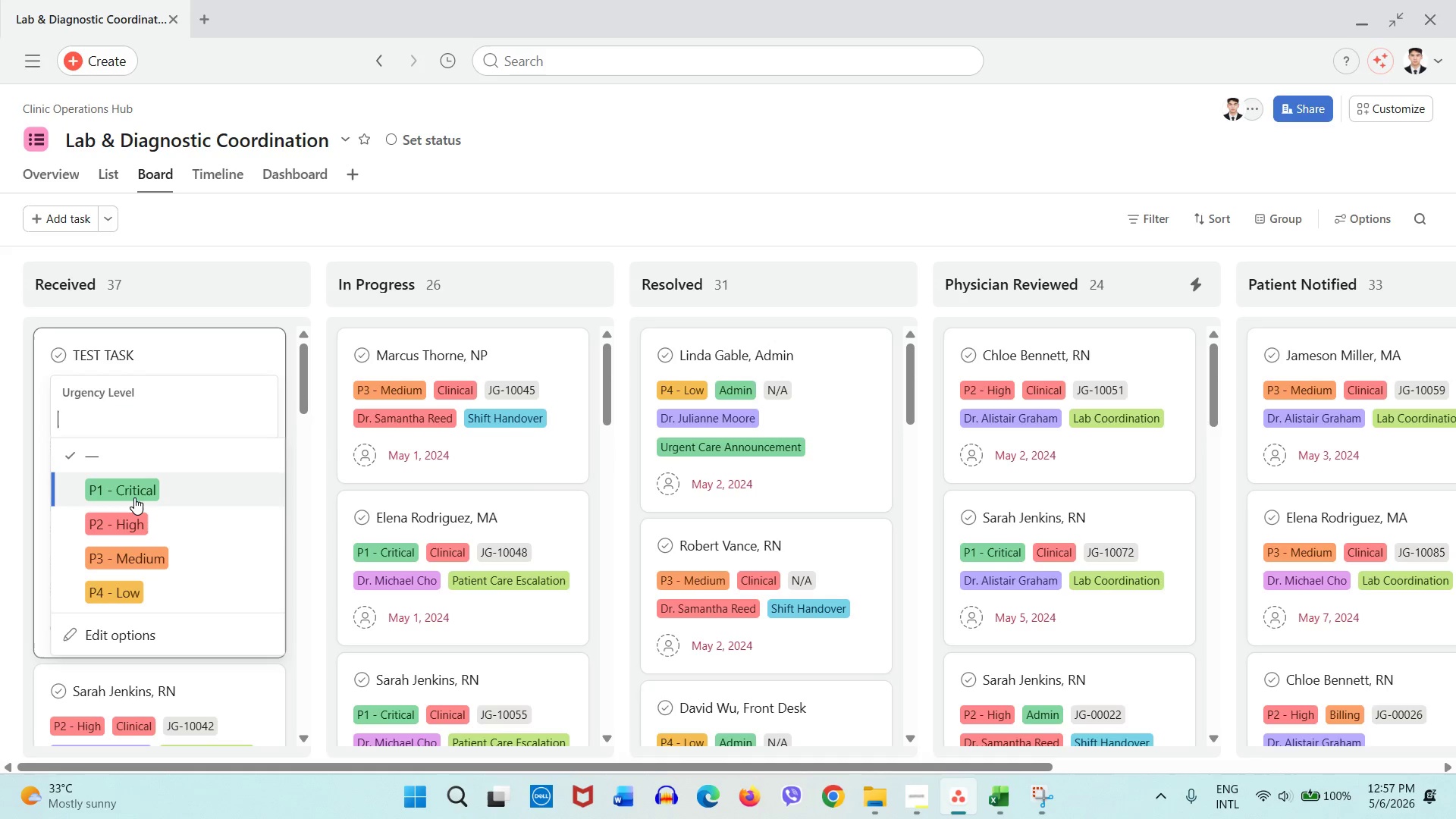 
wait(9.61)
 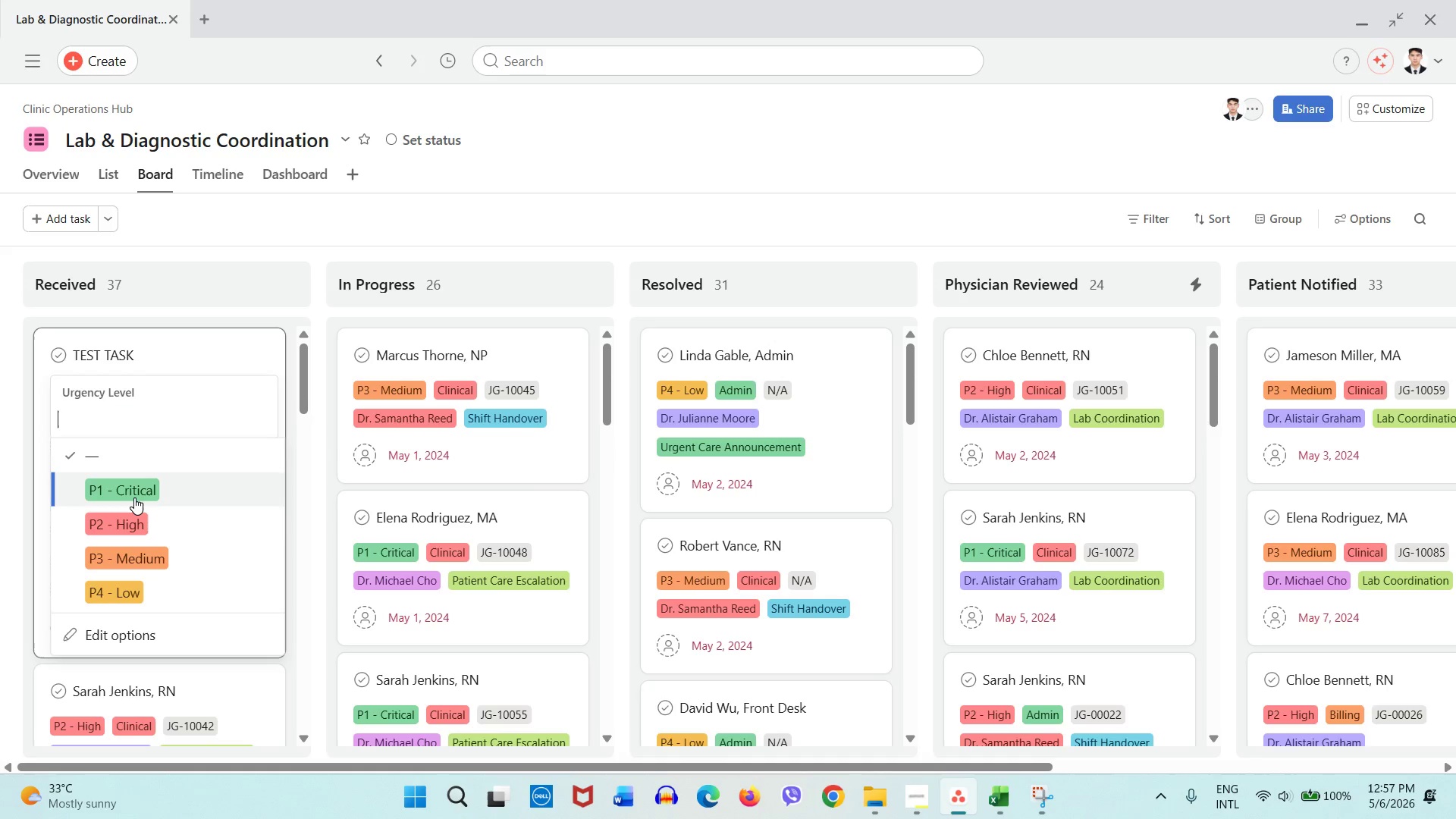 
left_click([136, 494])
 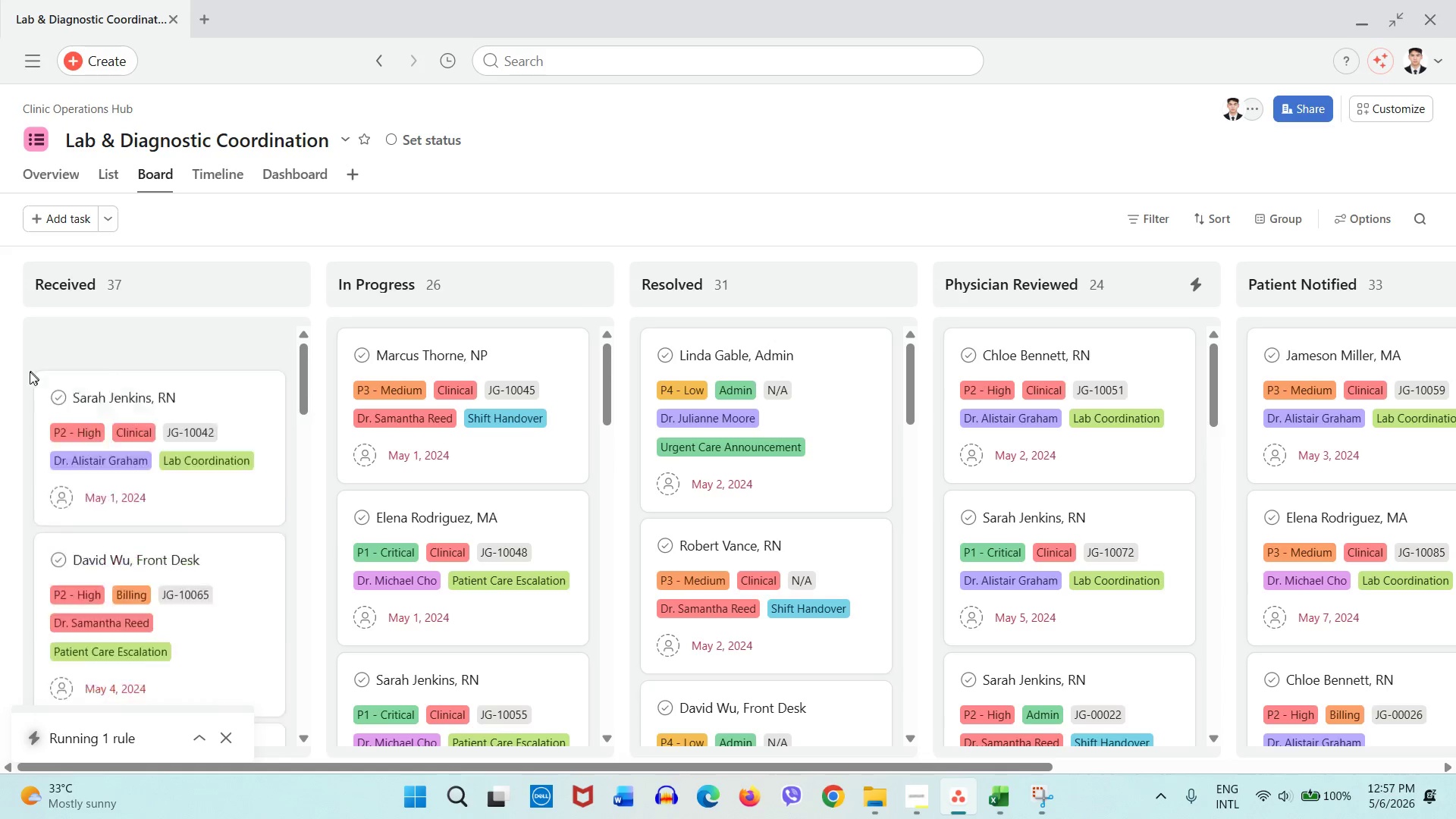 
wait(8.45)
 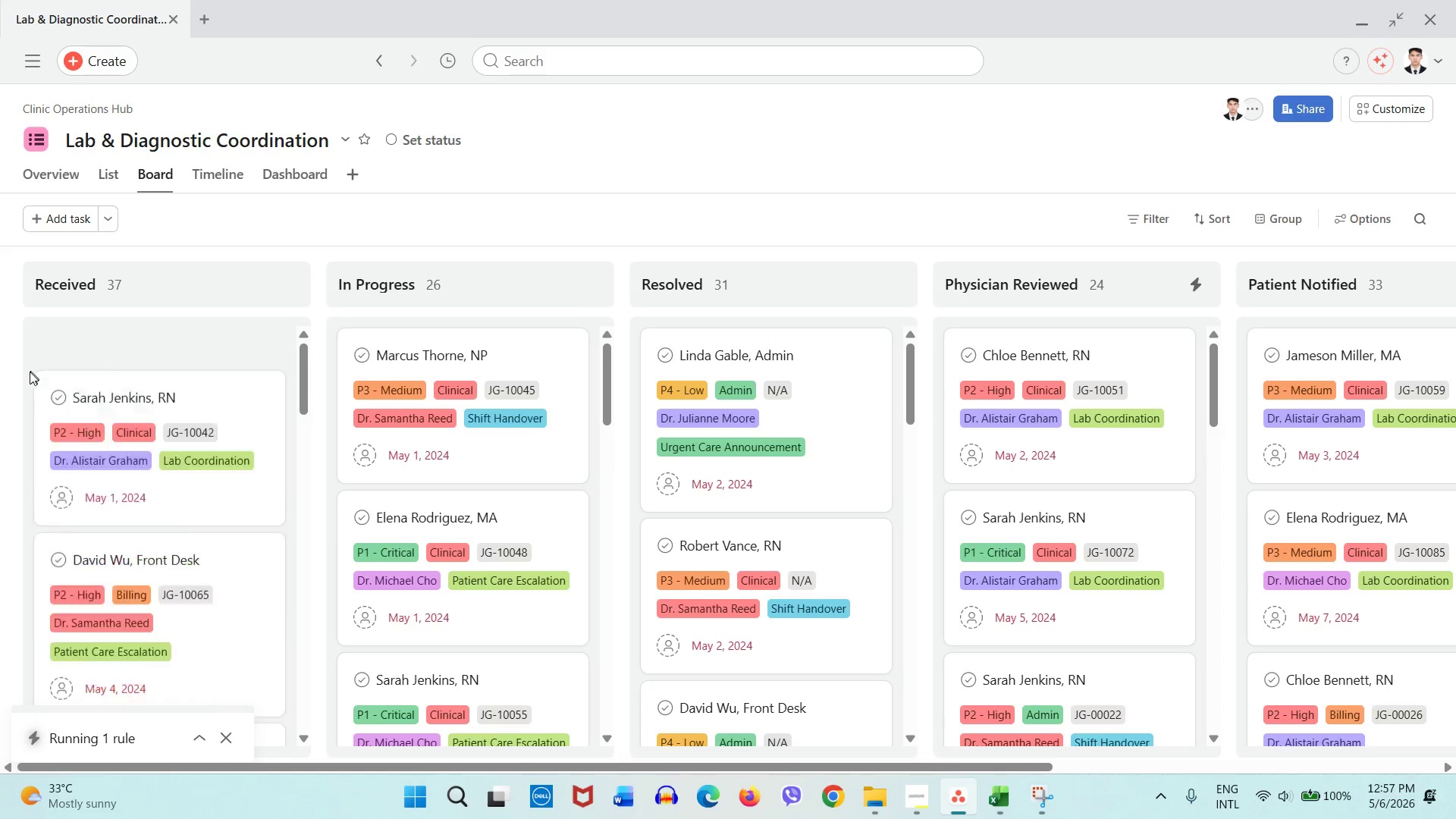 
left_click_drag(start_coordinate=[783, 767], to_coordinate=[1209, 736])
 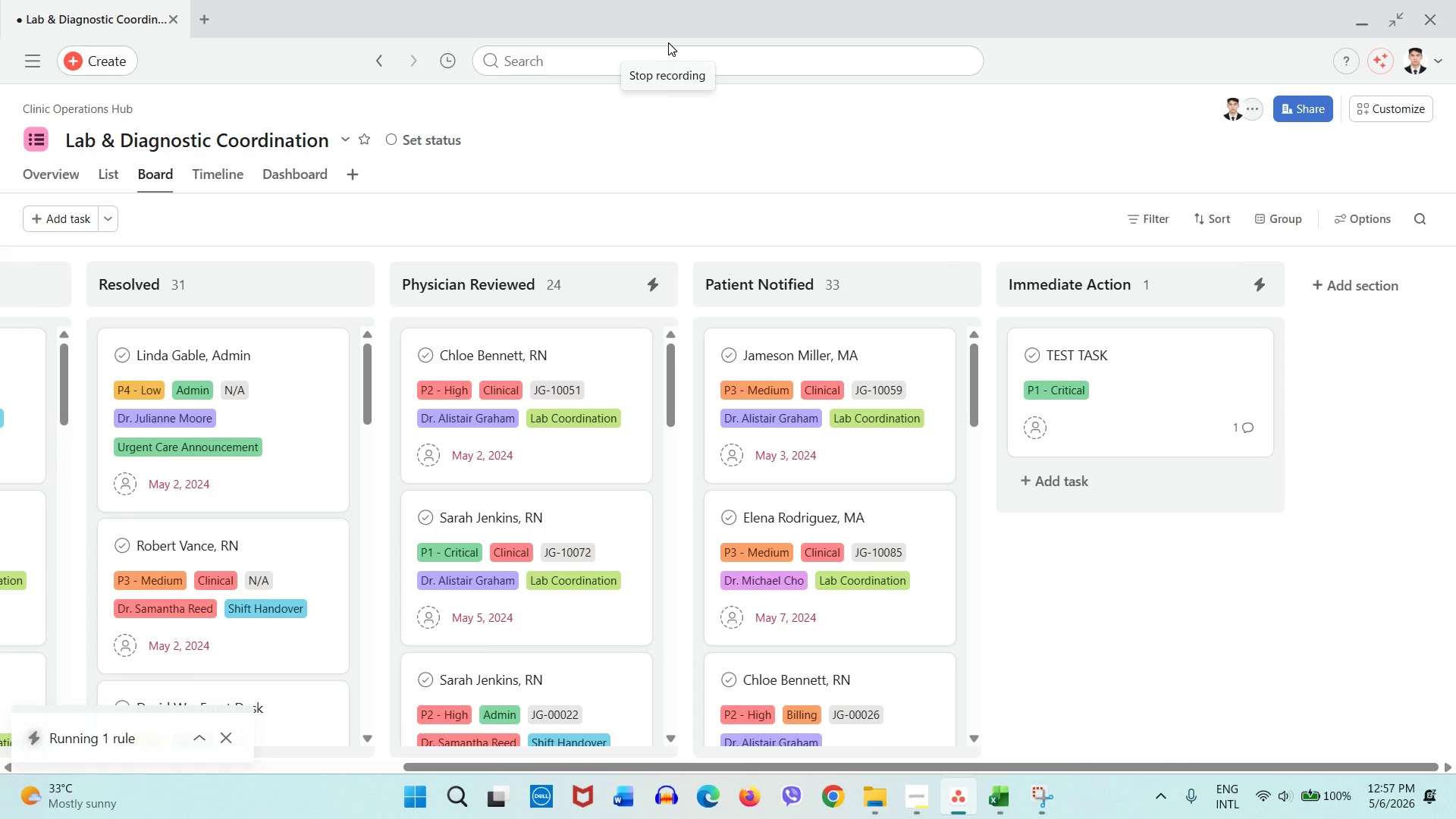 
wait(6.69)
 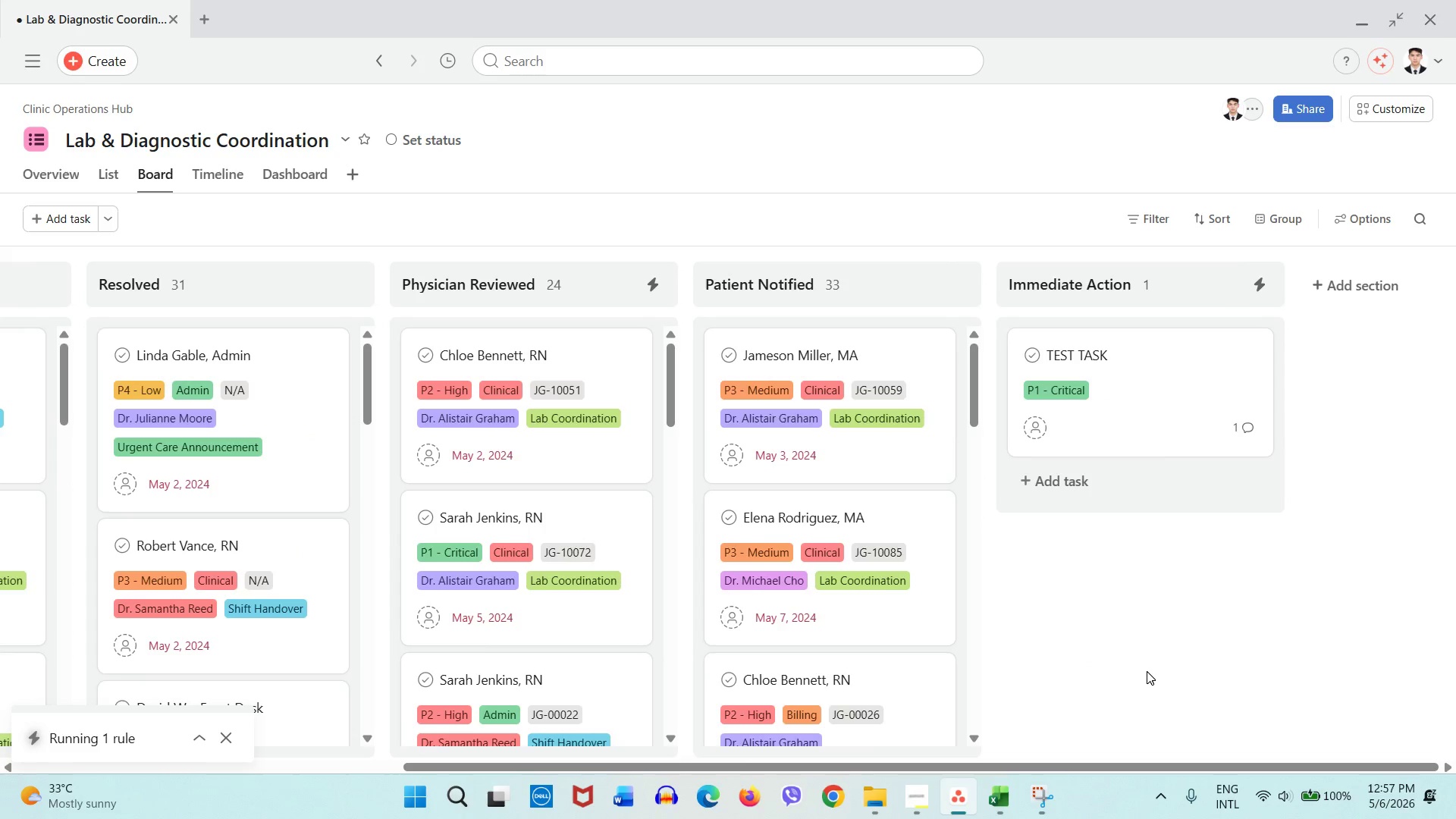 
left_click([675, 35])
 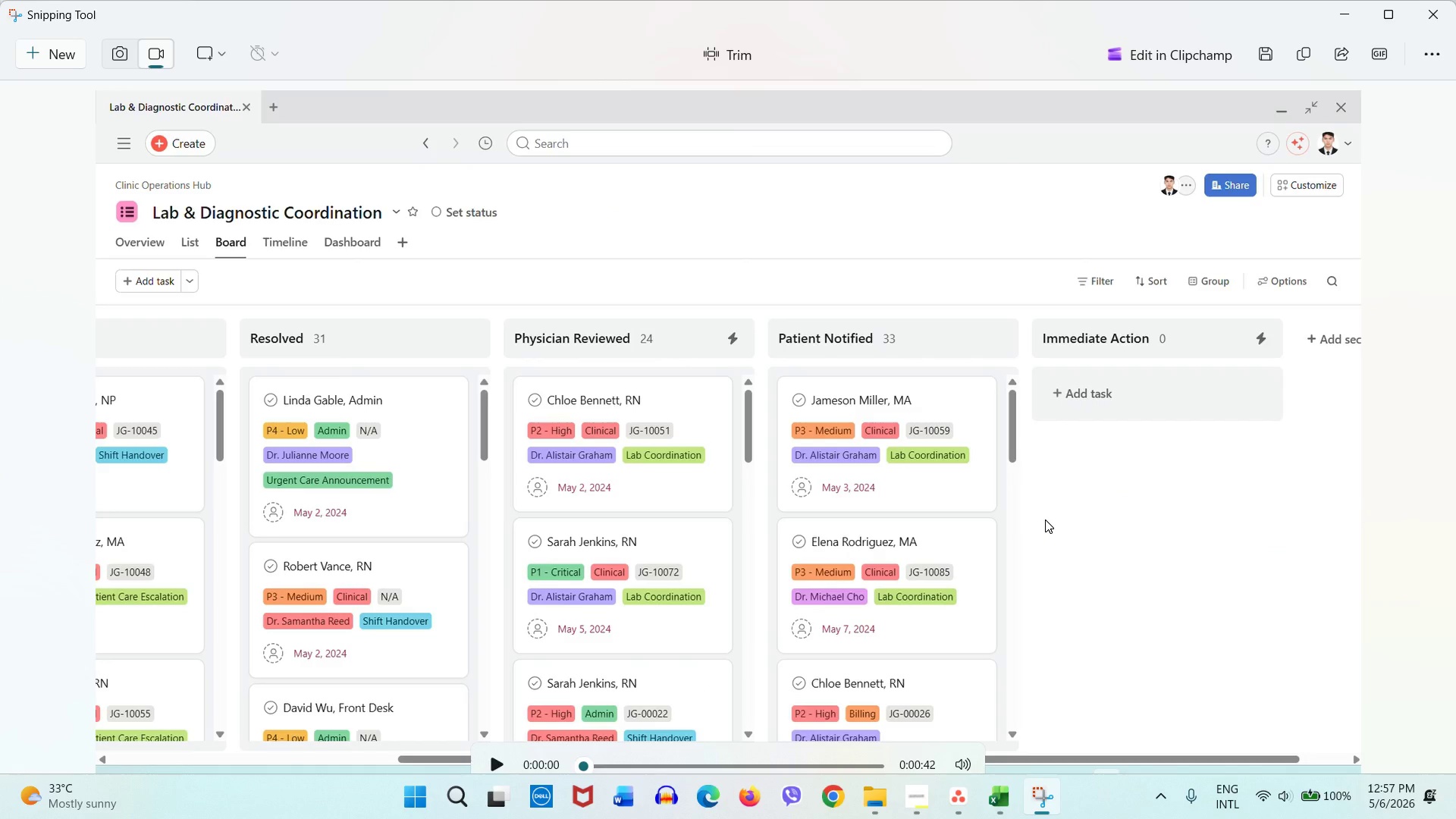 
wait(9.02)
 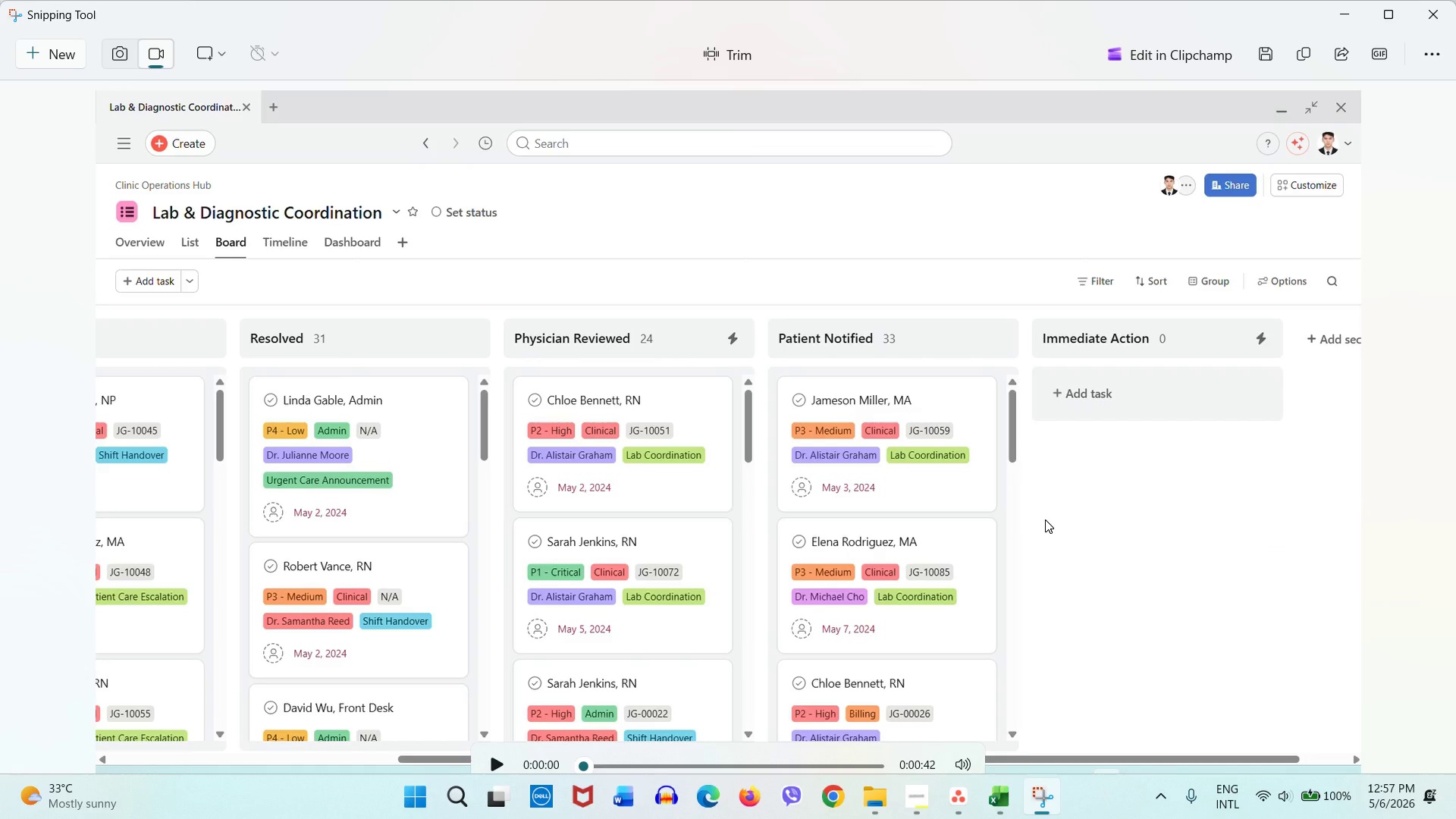 
left_click([1270, 51])
 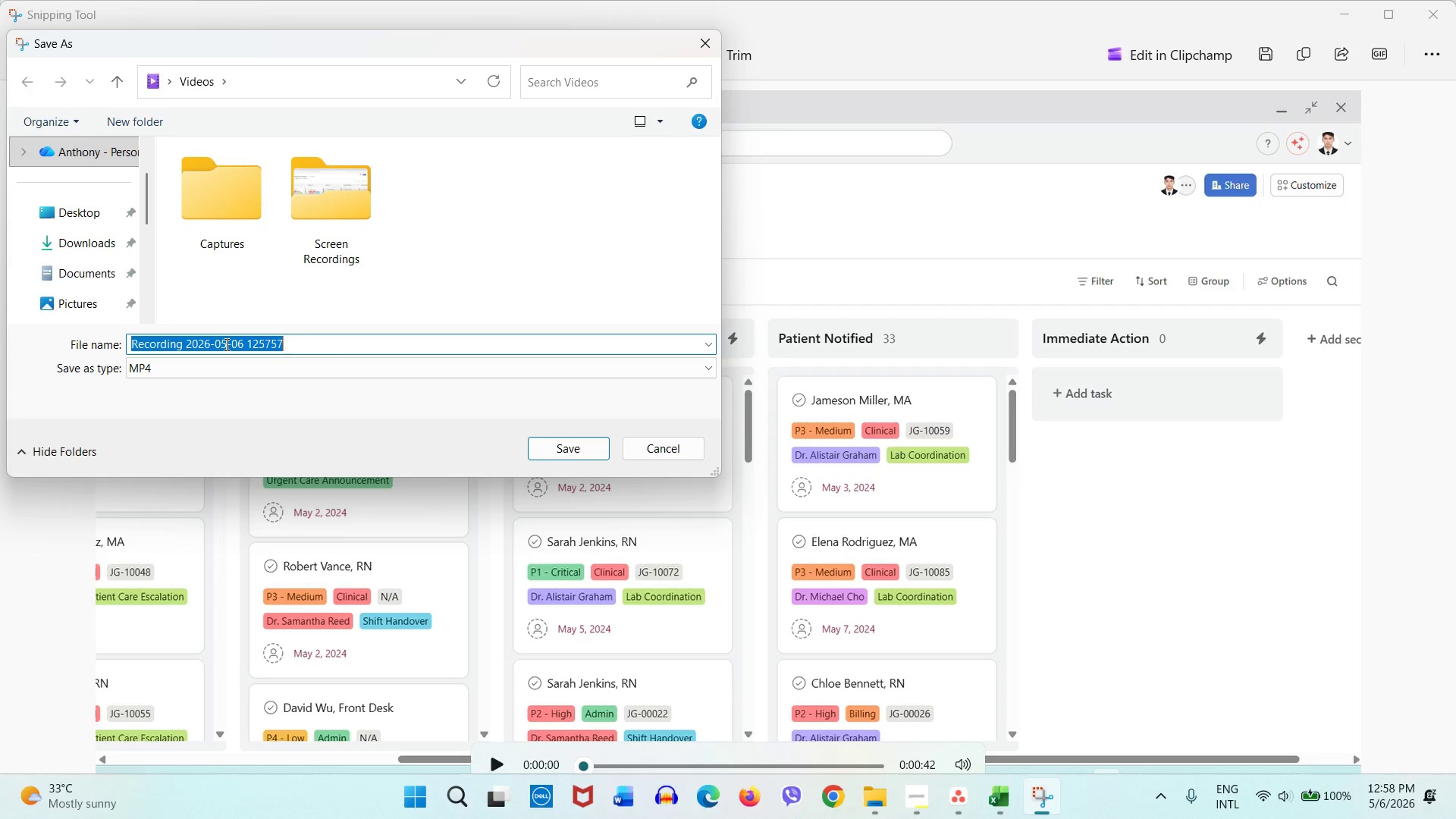 
wait(7.34)
 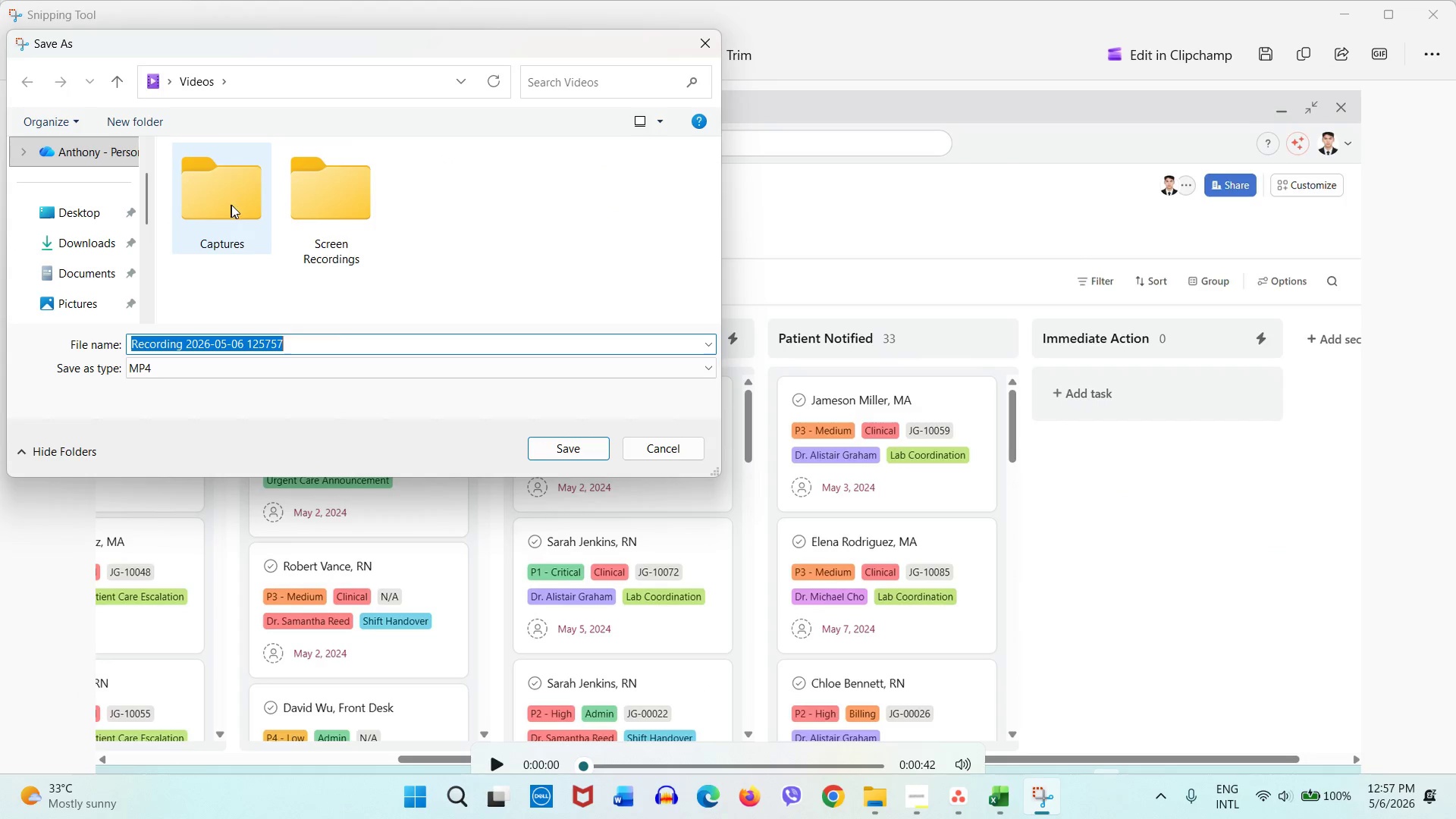 
type(P)
key(Backspace)
type(RECORDING PROOF OF FUNCTION)
 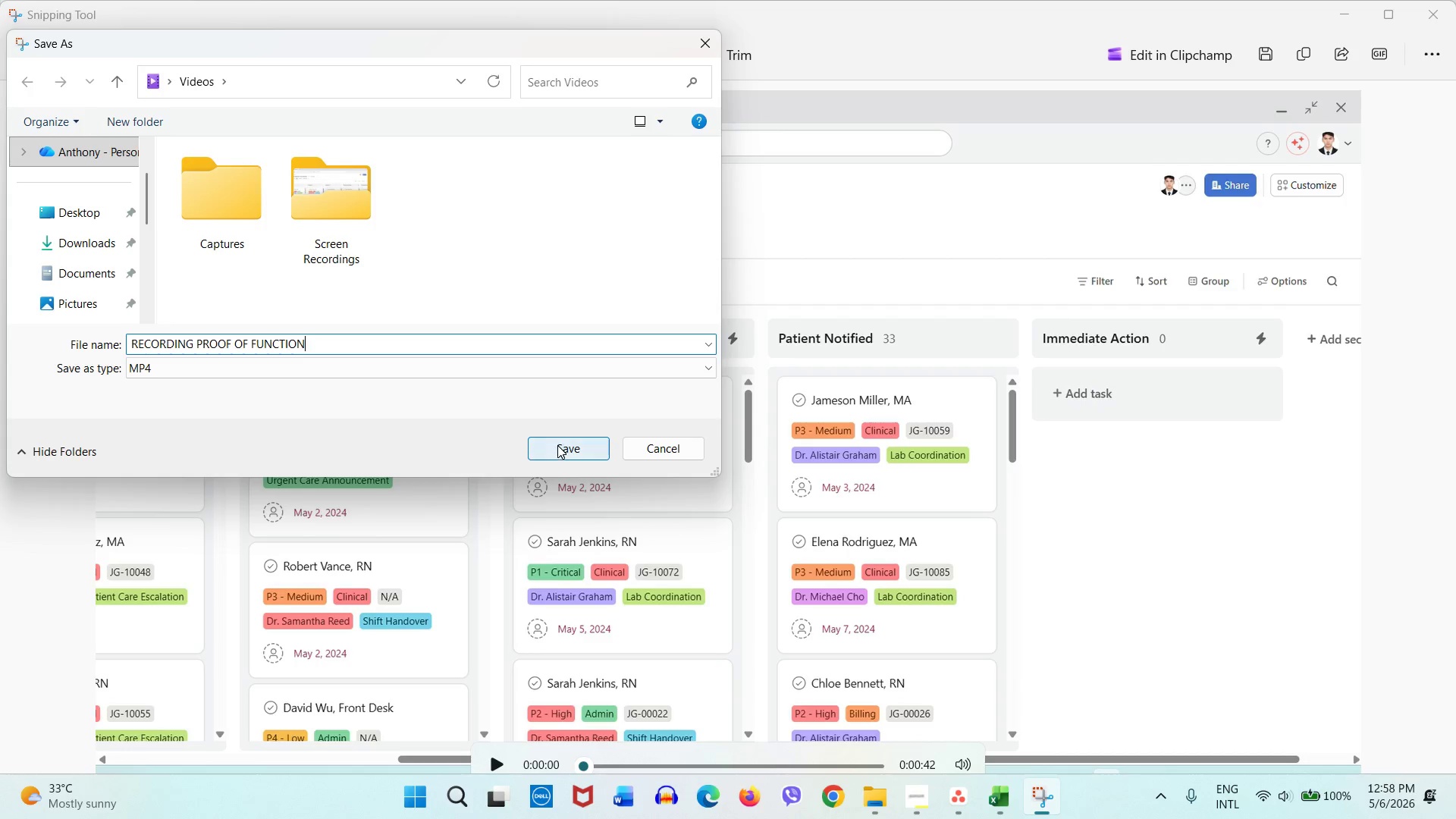 
left_click([558, 446])
 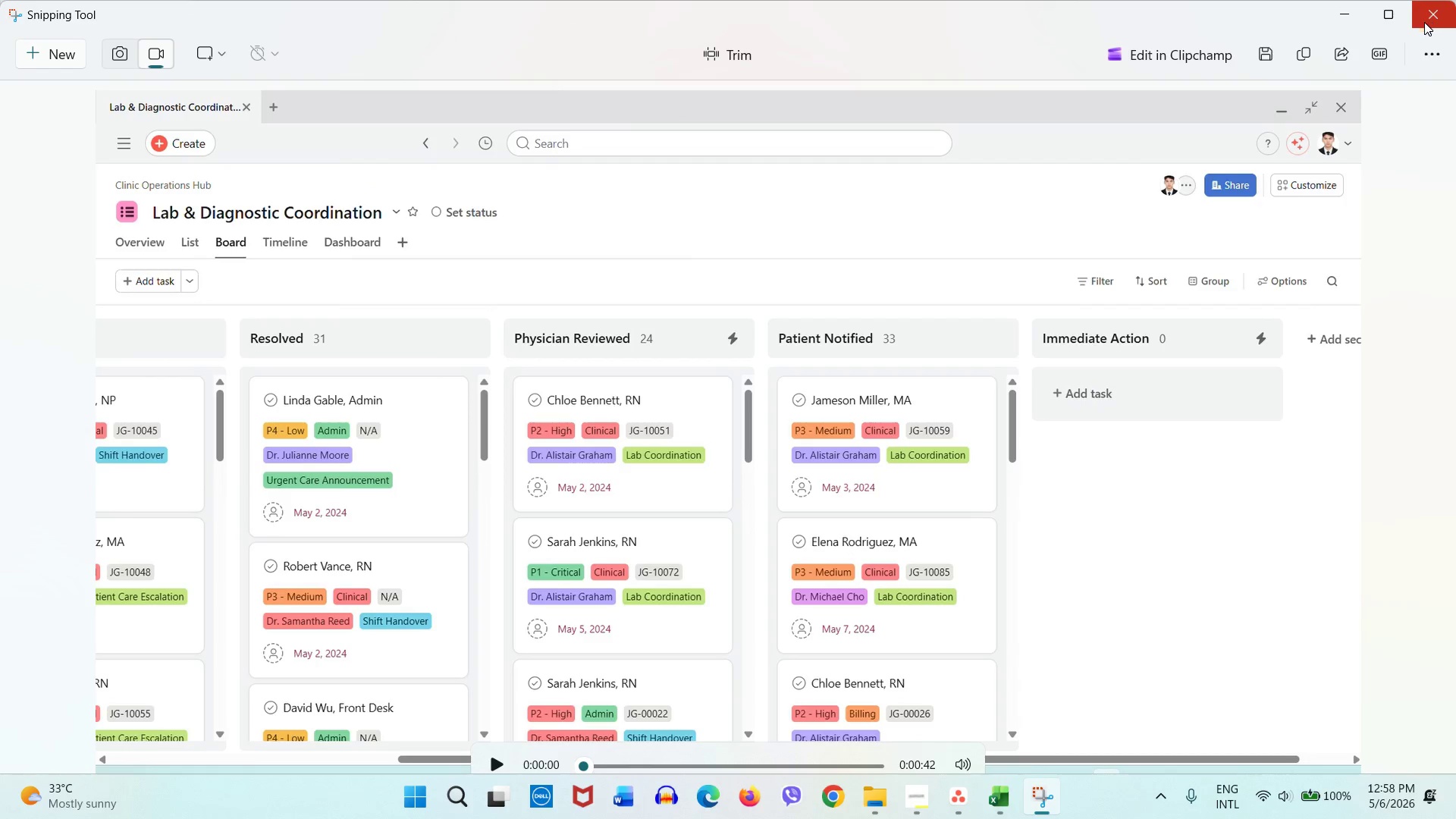 
left_click([1428, 19])
 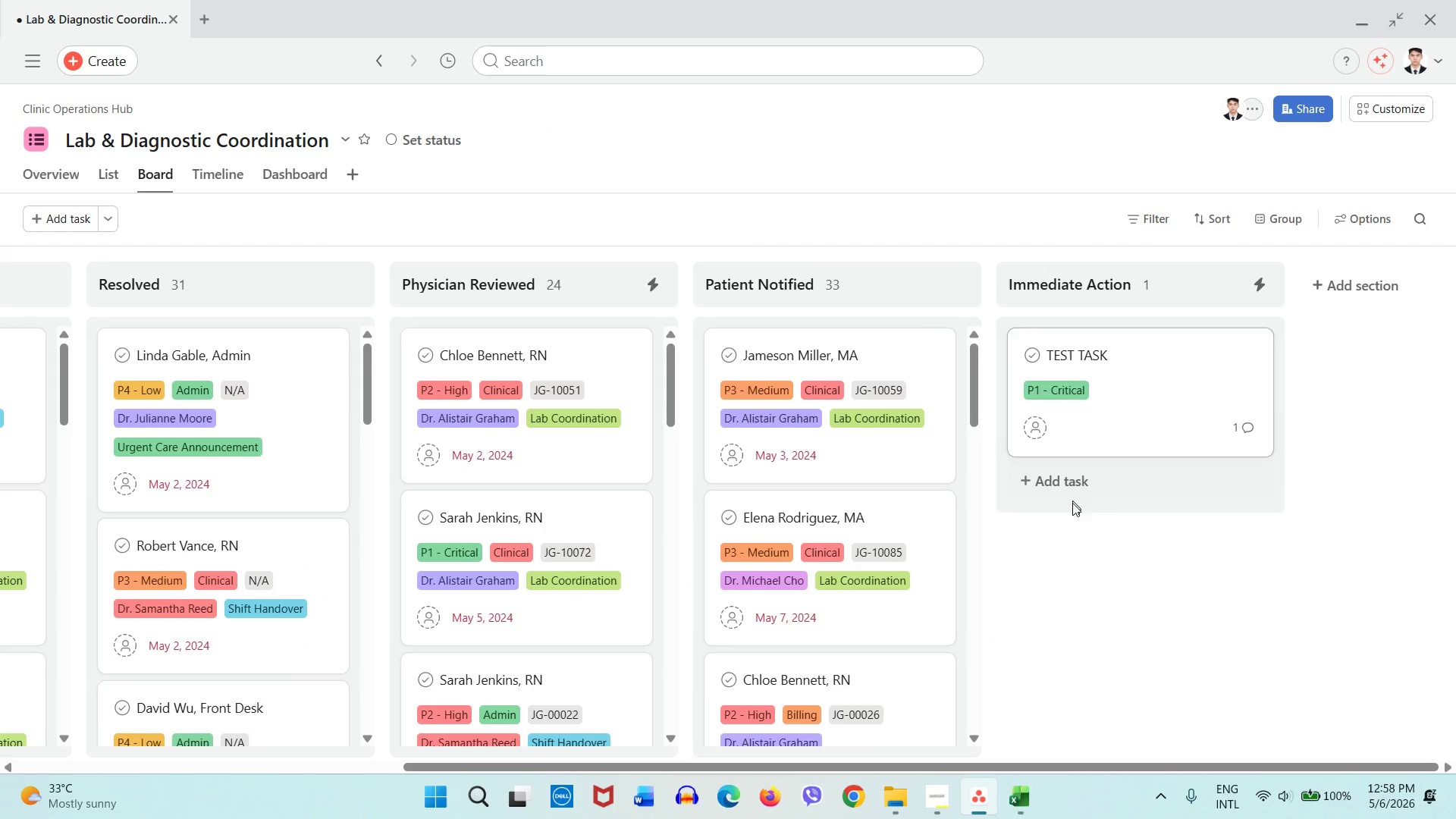 
left_click([1102, 579])
 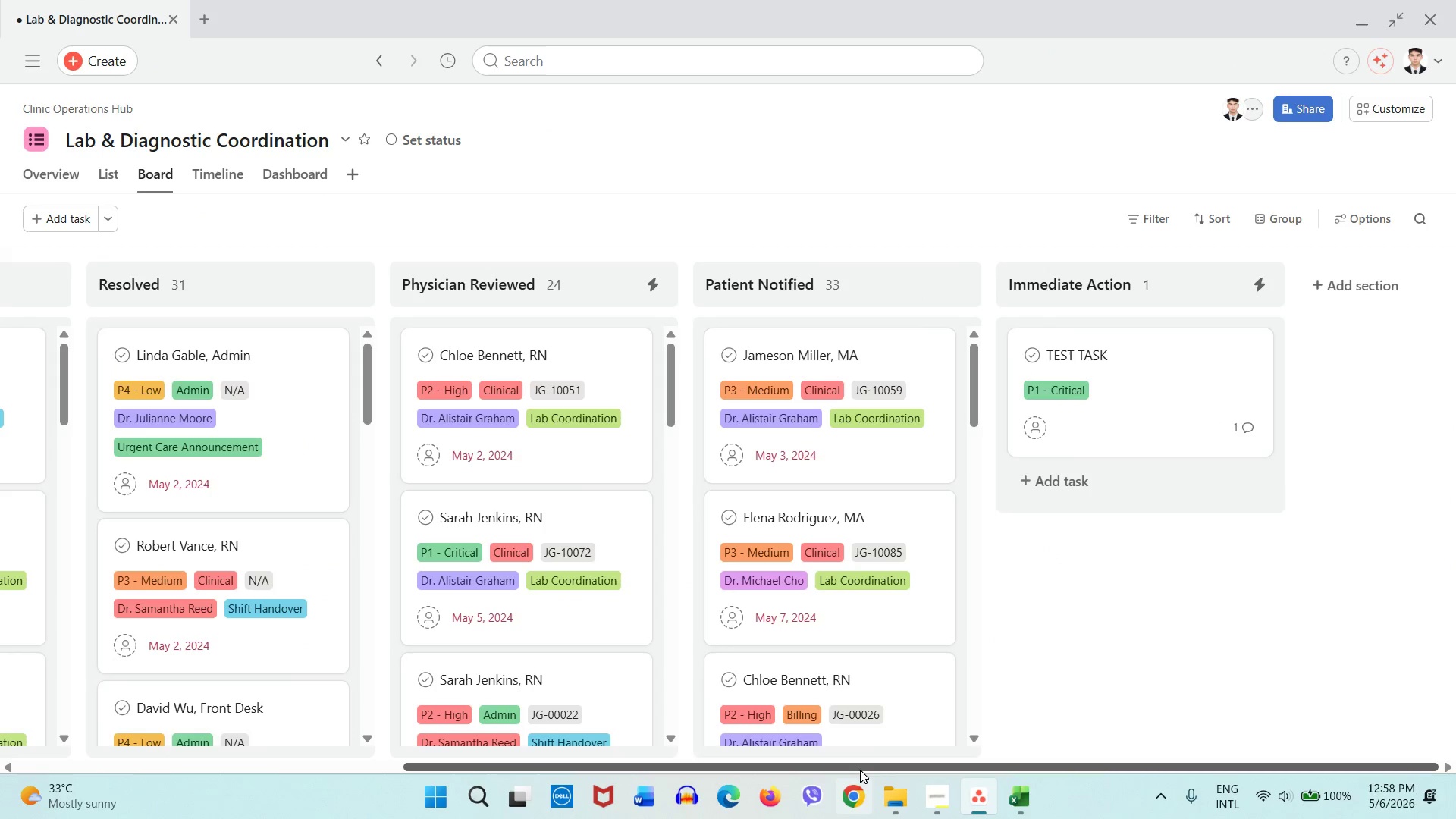 
left_click_drag(start_coordinate=[859, 766], to_coordinate=[309, 753])
 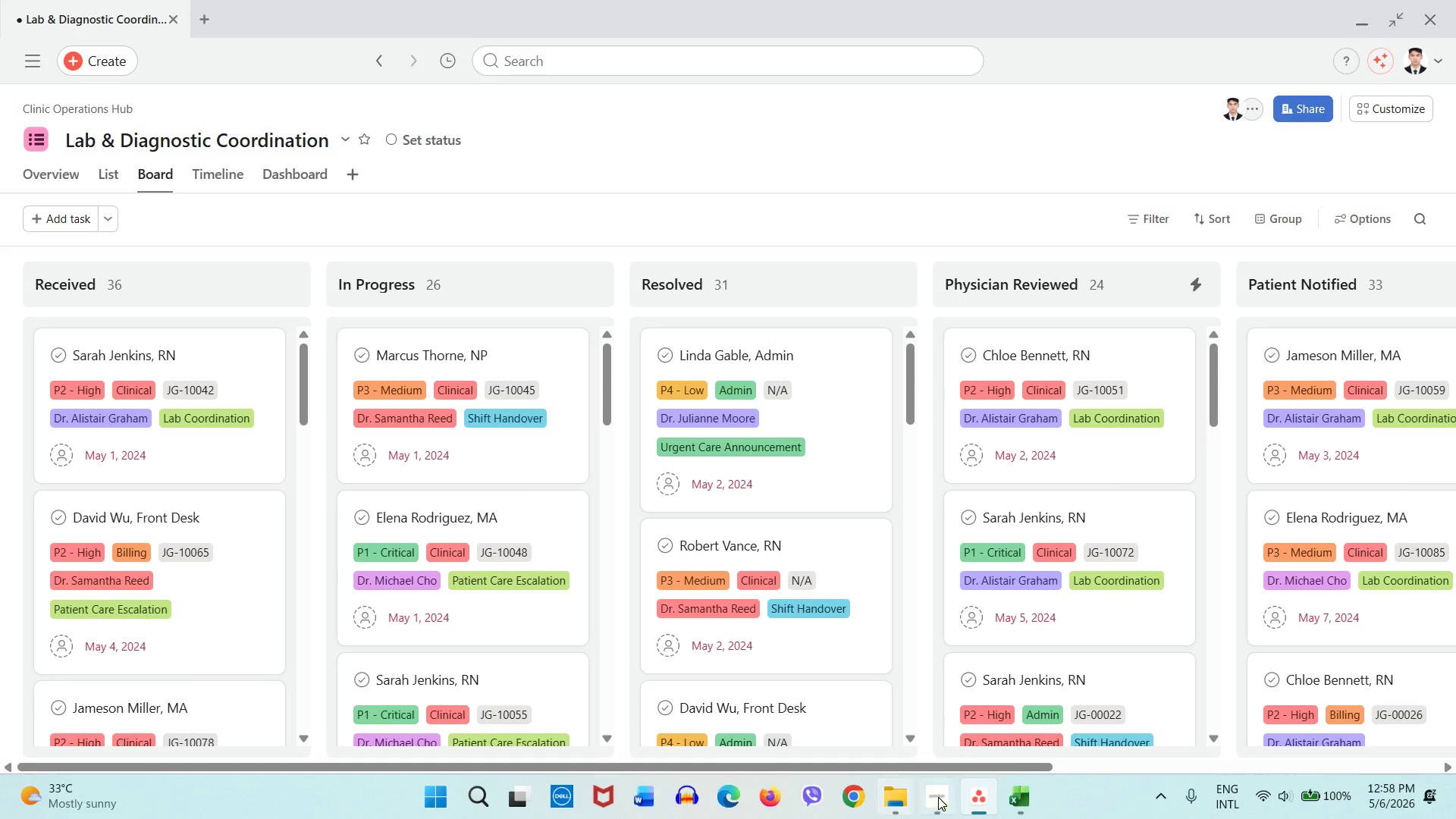 
left_click([946, 800])